 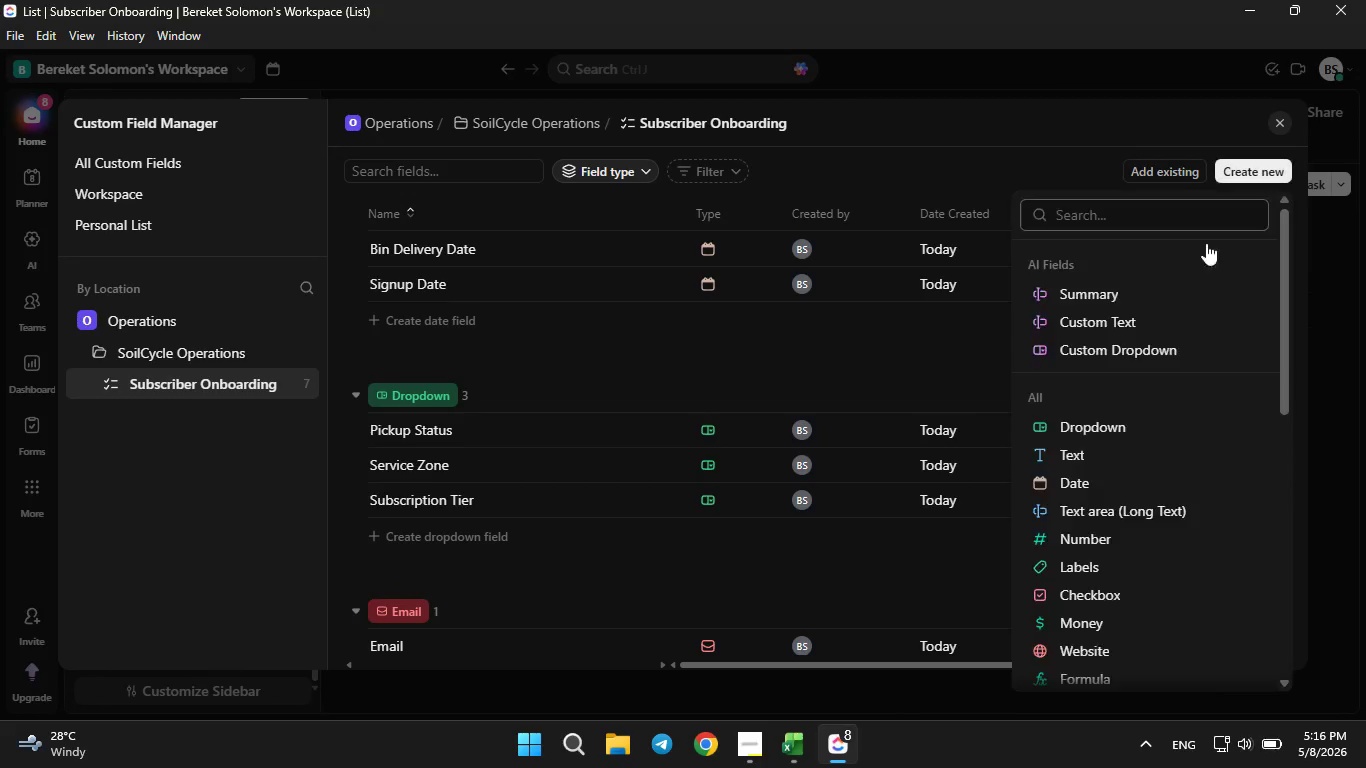 
left_click([1092, 442])
 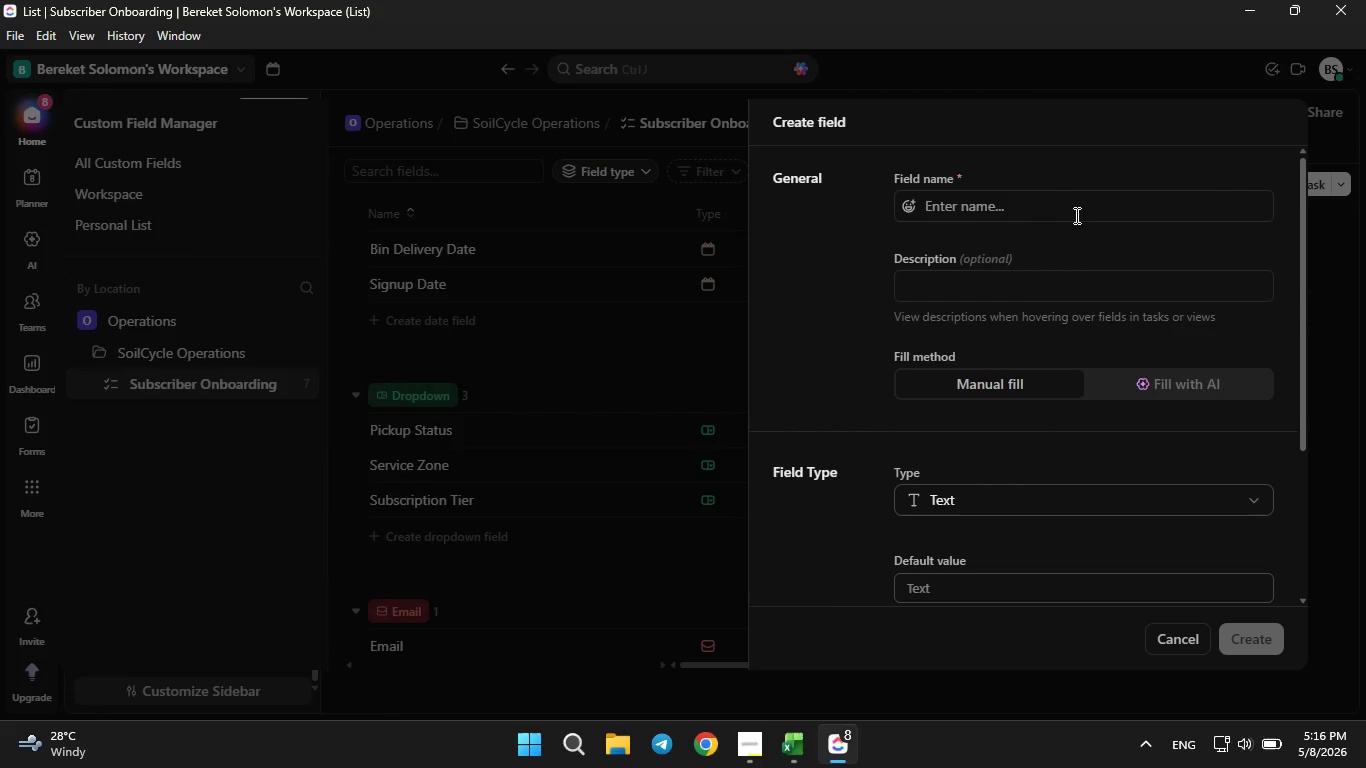 
left_click([1072, 209])
 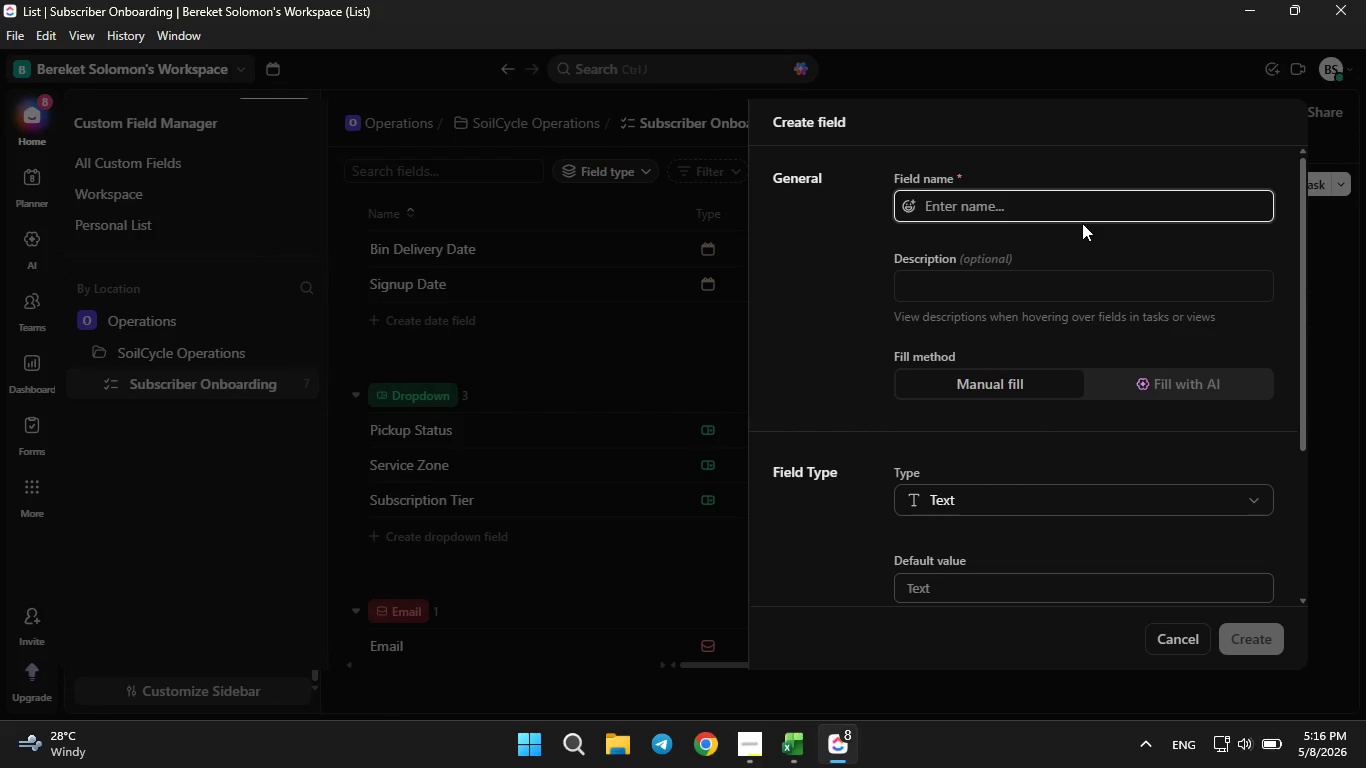 
type(Bin Serial Number)
 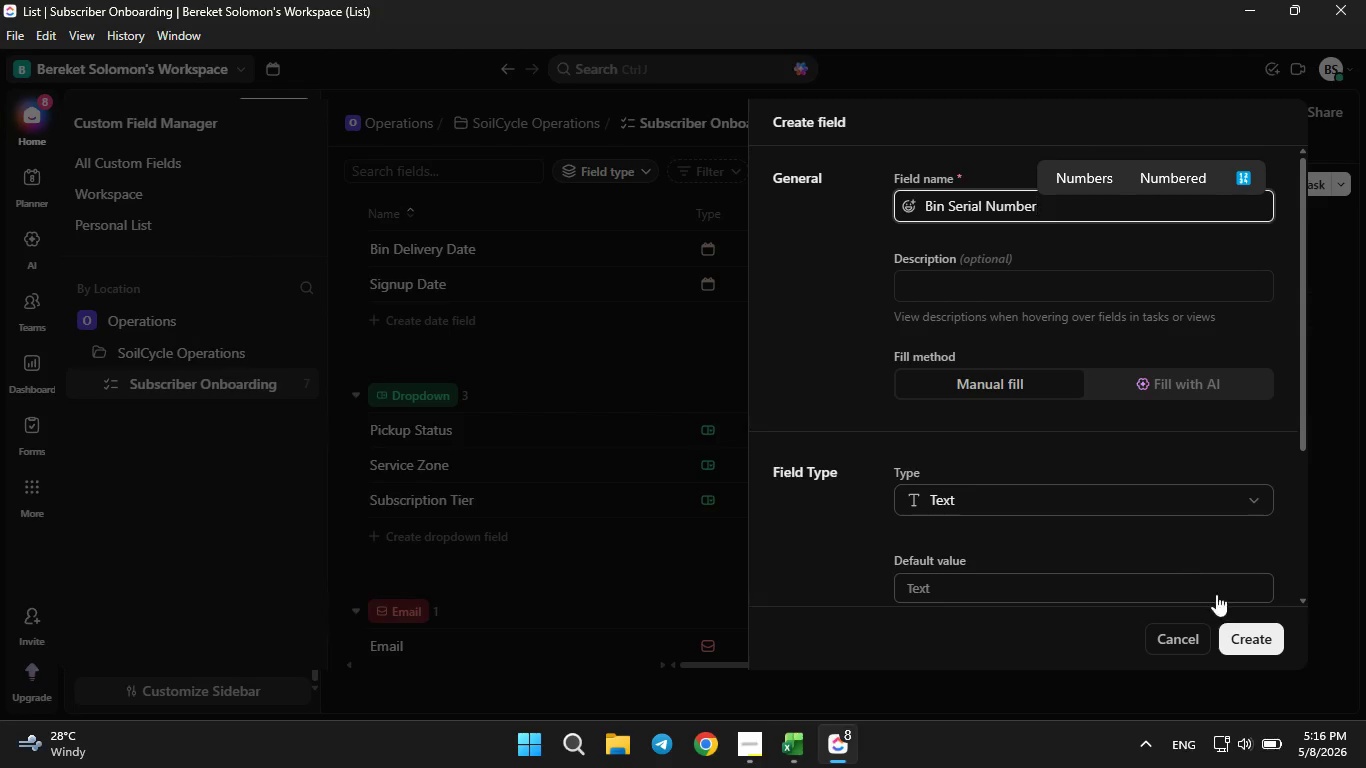 
left_click([1258, 647])
 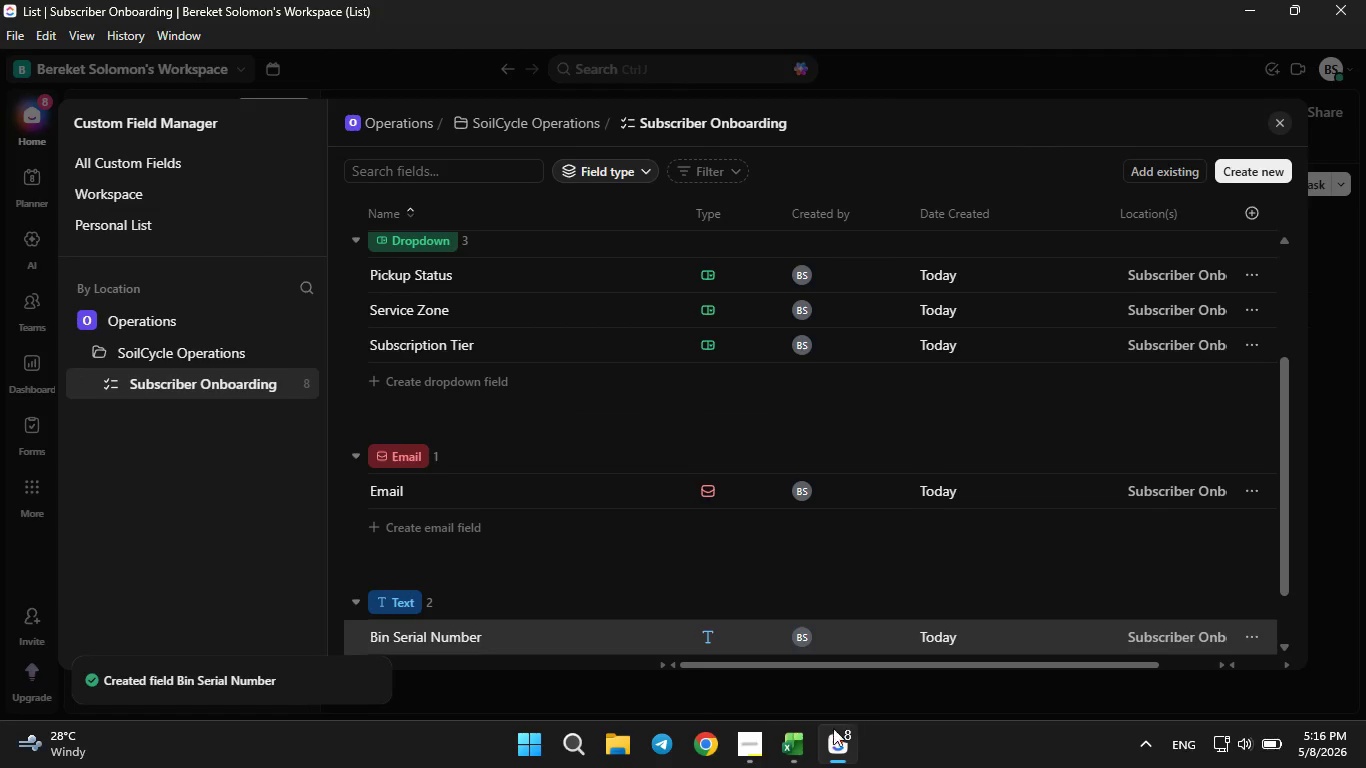 
left_click([802, 749])
 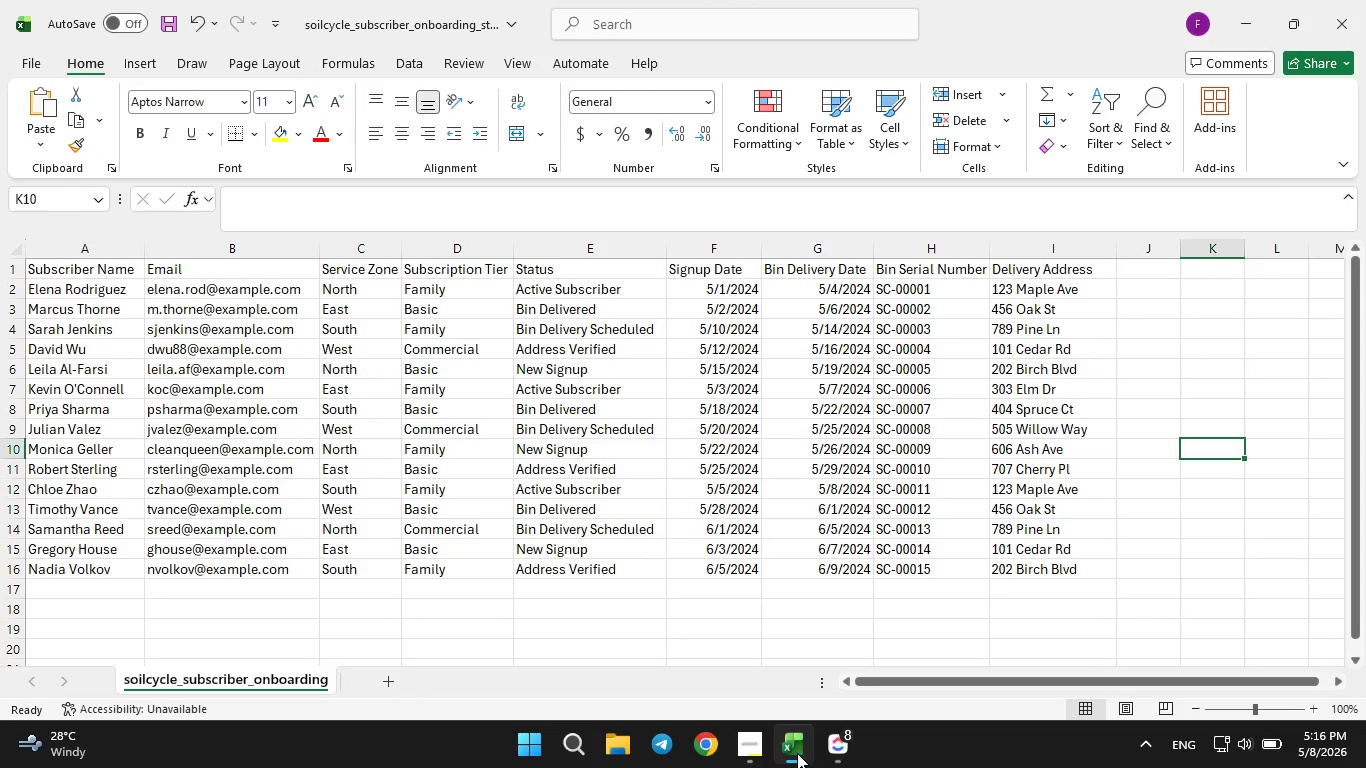 
wait(5.28)
 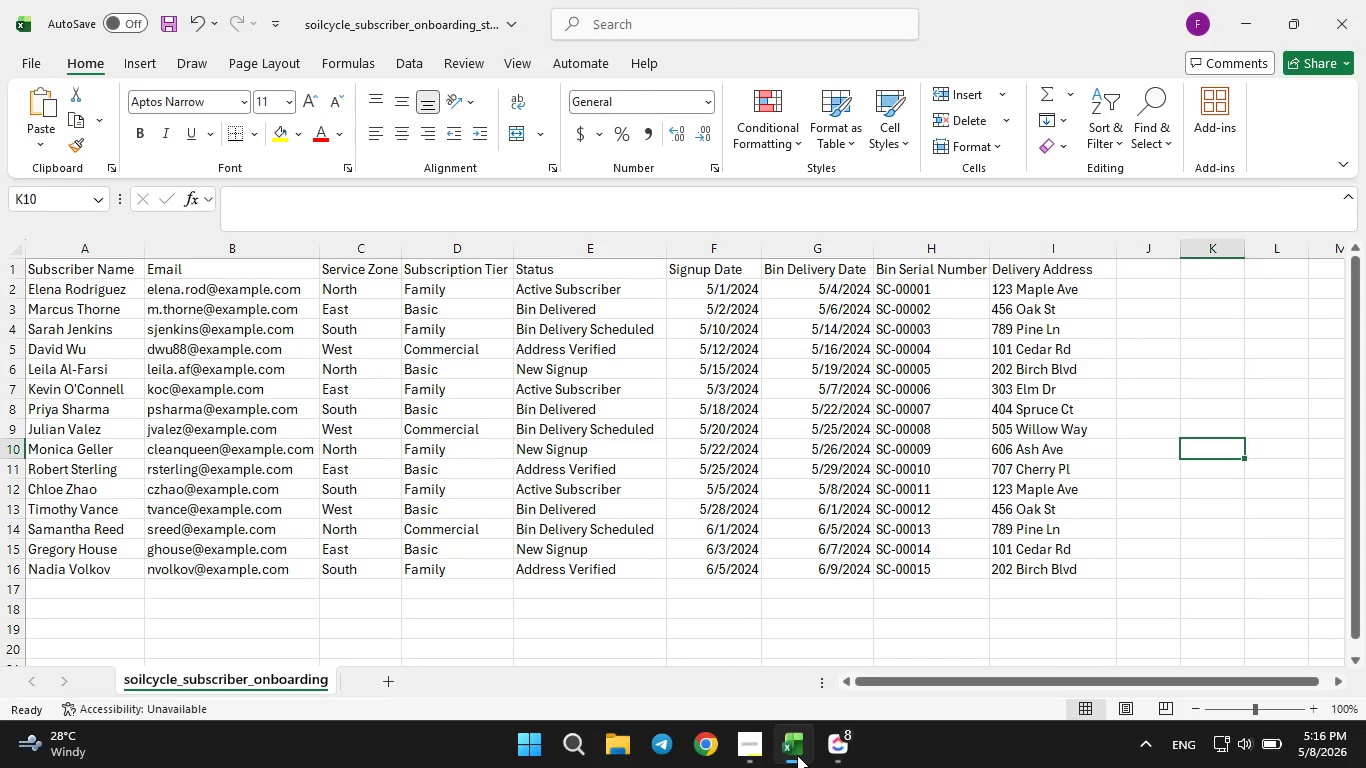 
left_click([797, 753])
 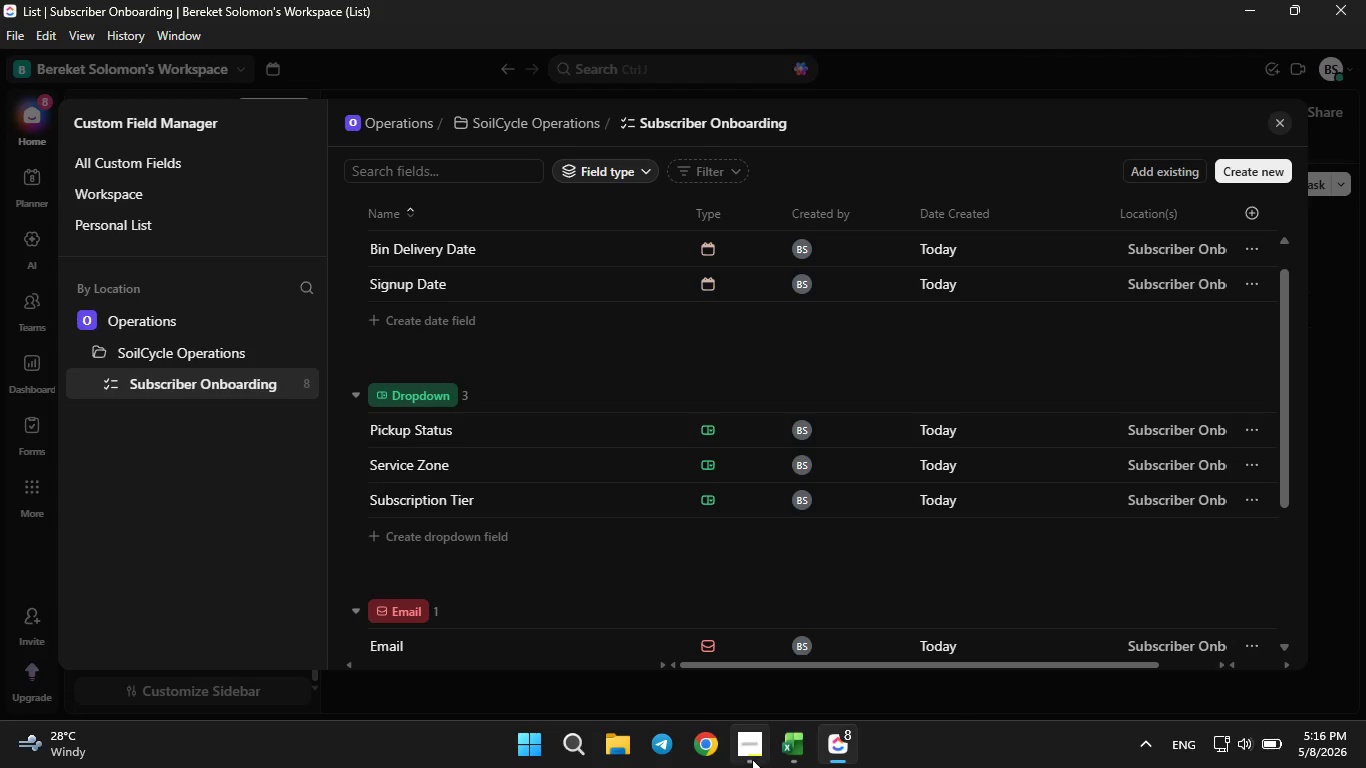 
left_click([752, 759])